 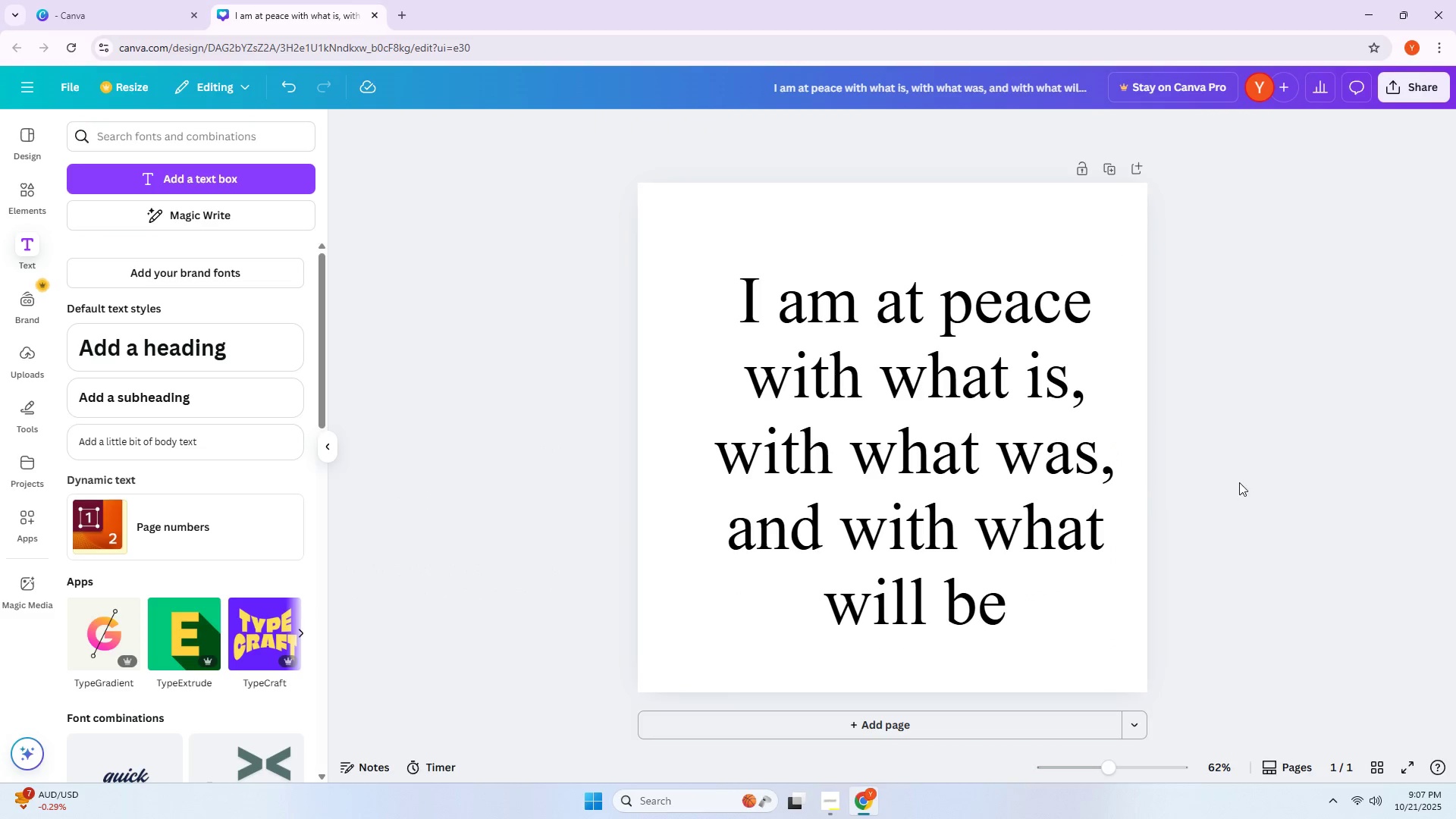 
scroll: coordinate [1236, 482], scroll_direction: down, amount: 2.0
 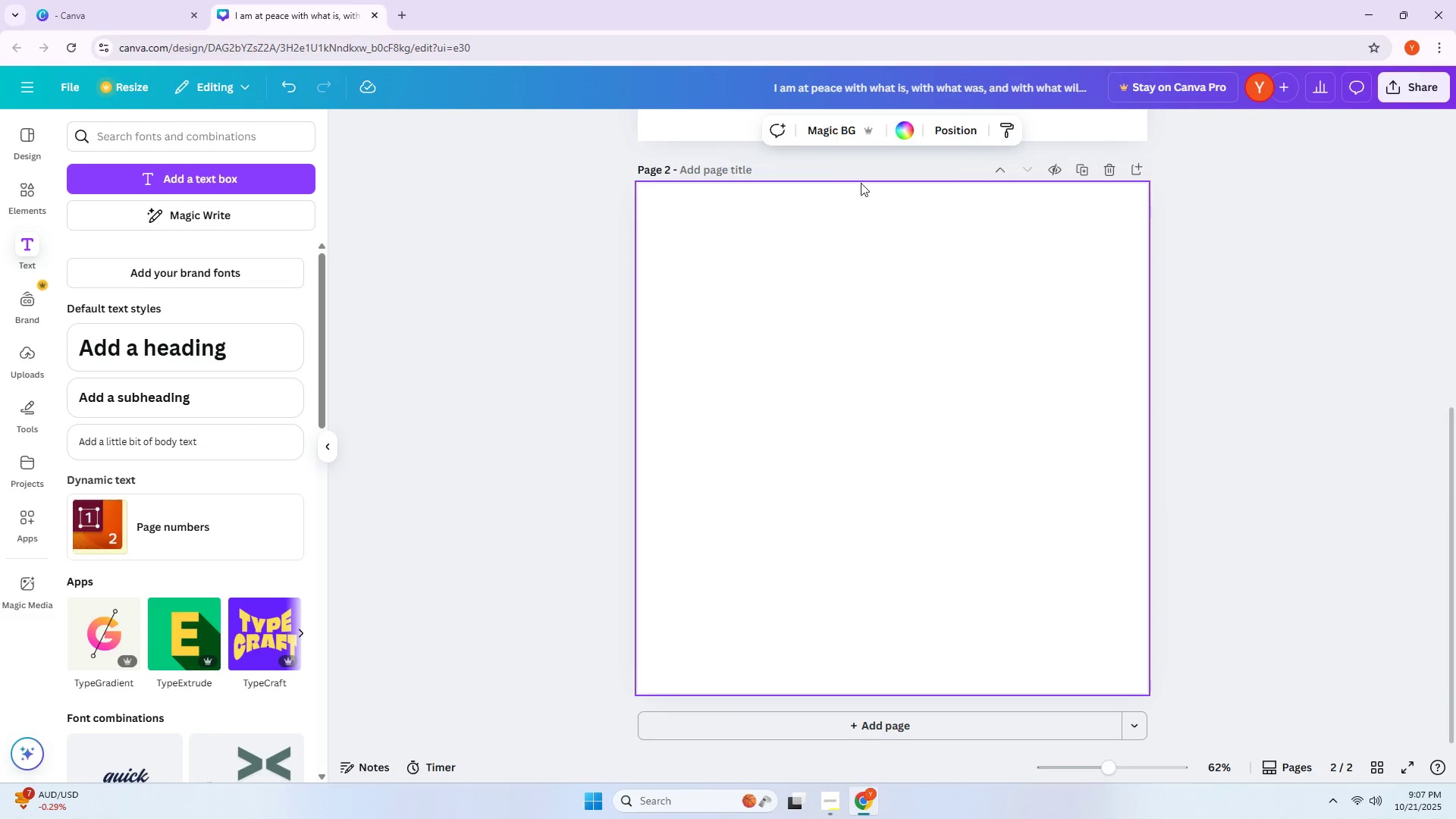 
left_click([904, 135])
 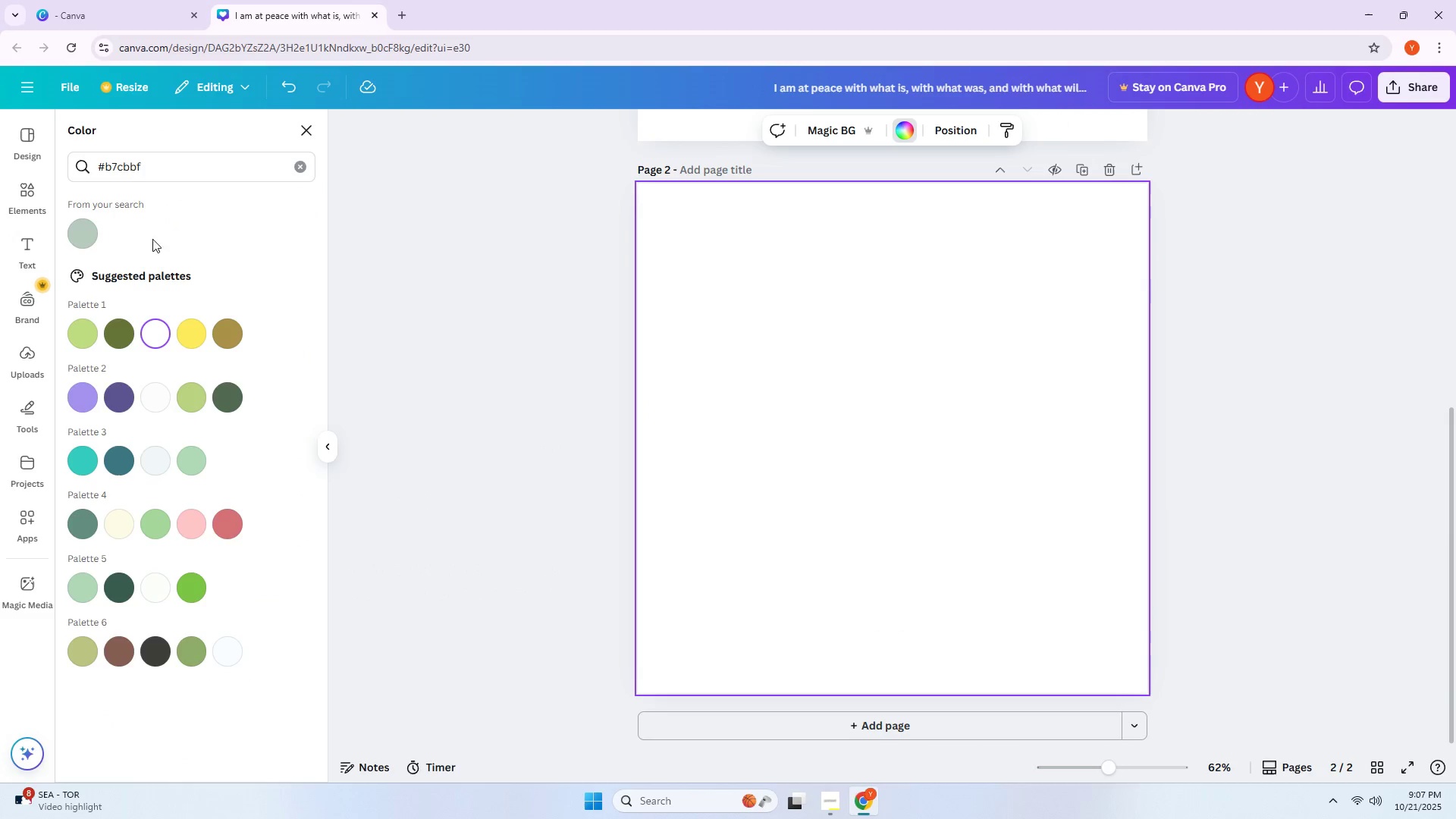 
left_click_drag(start_coordinate=[83, 232], to_coordinate=[78, 232])
 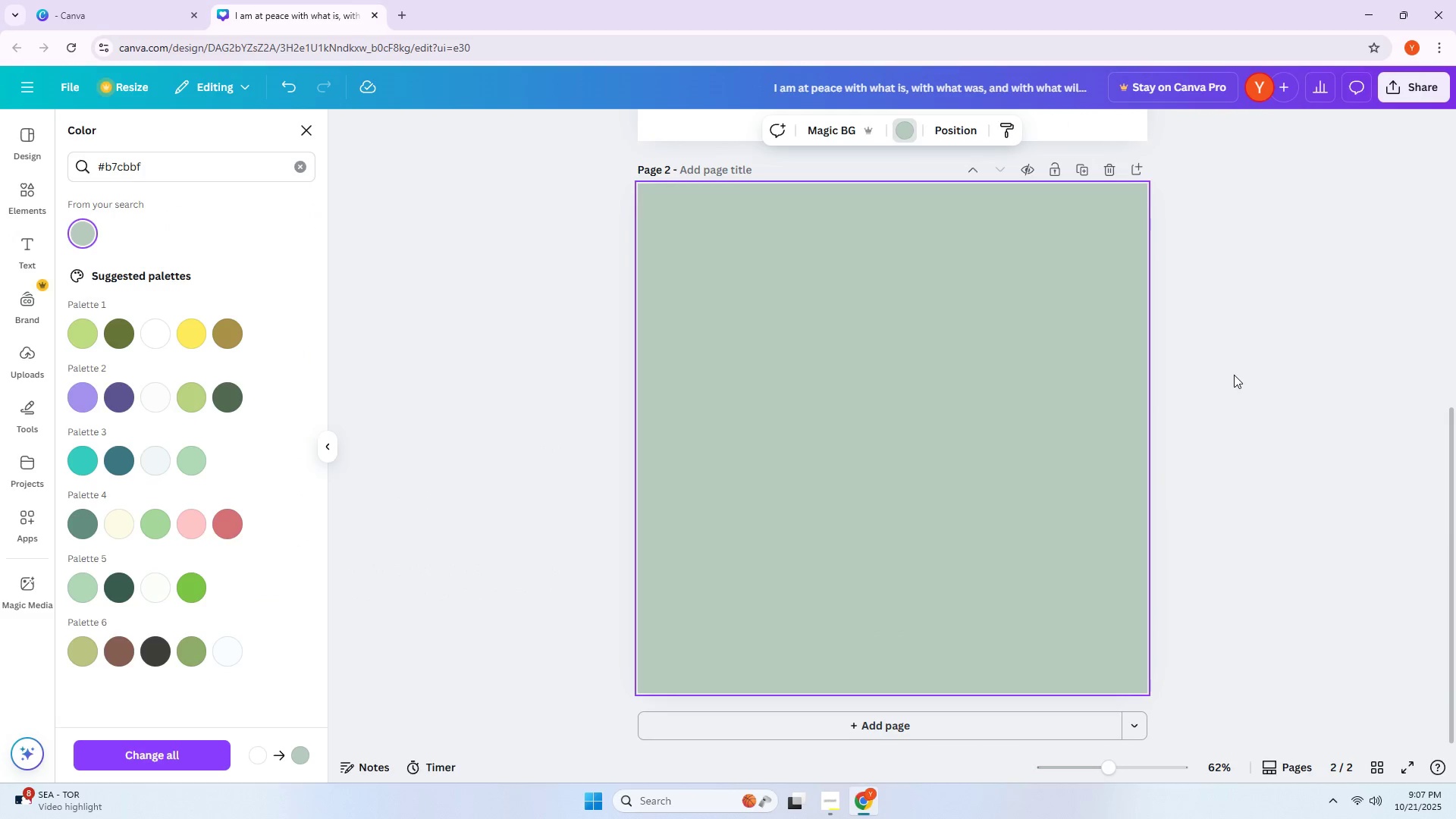 
wait(9.69)
 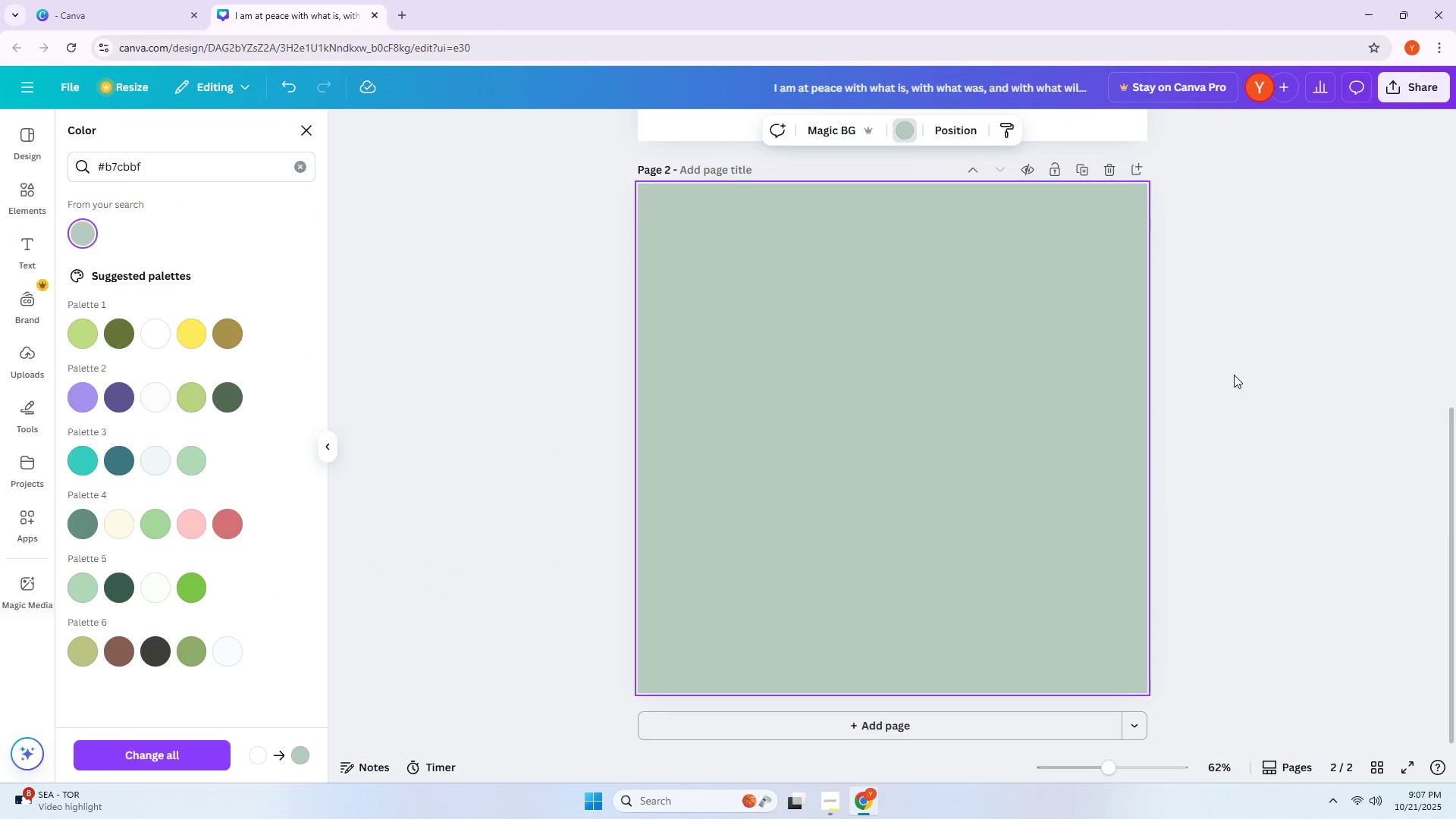 
left_click([880, 555])
 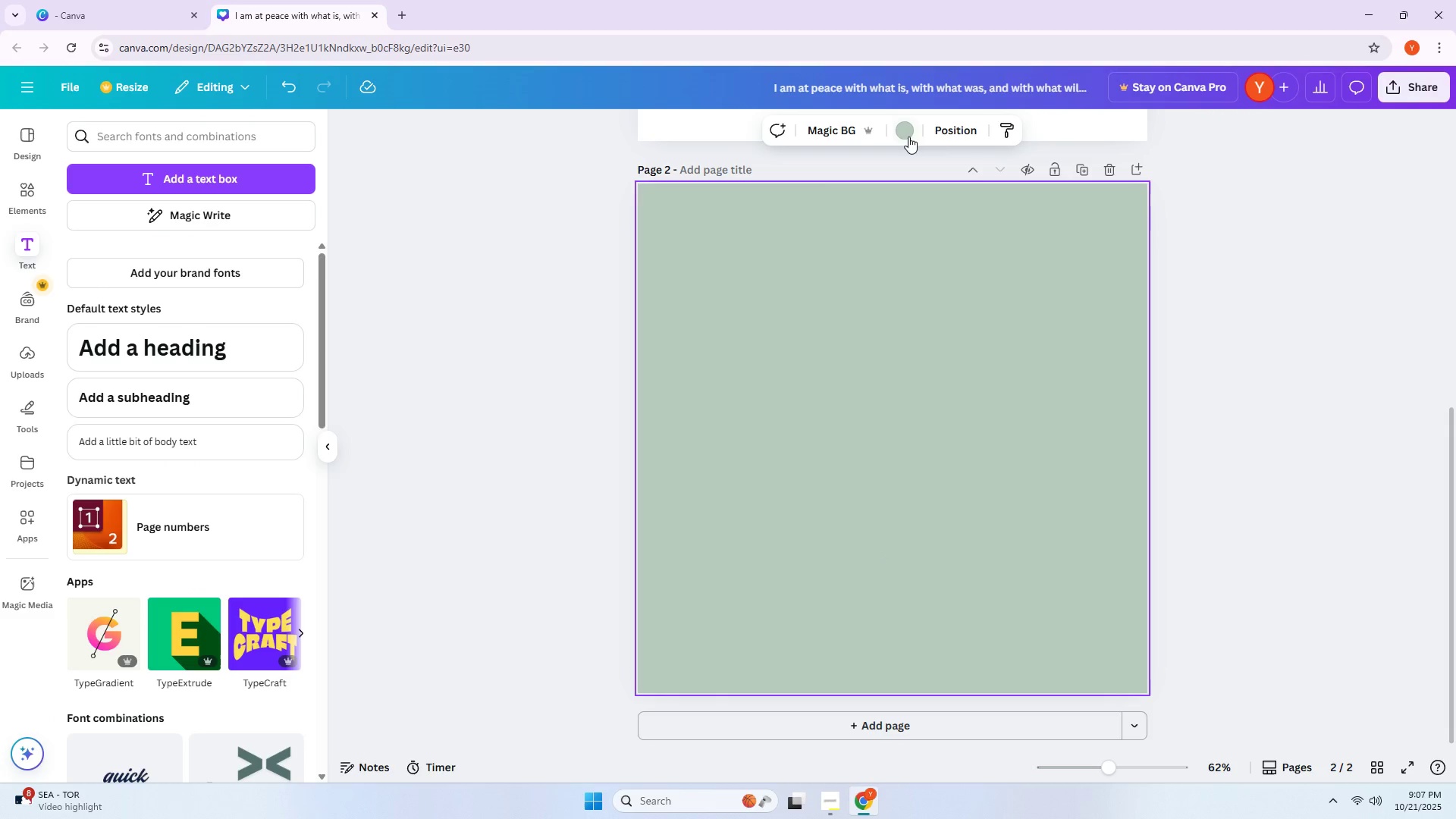 
left_click([905, 130])
 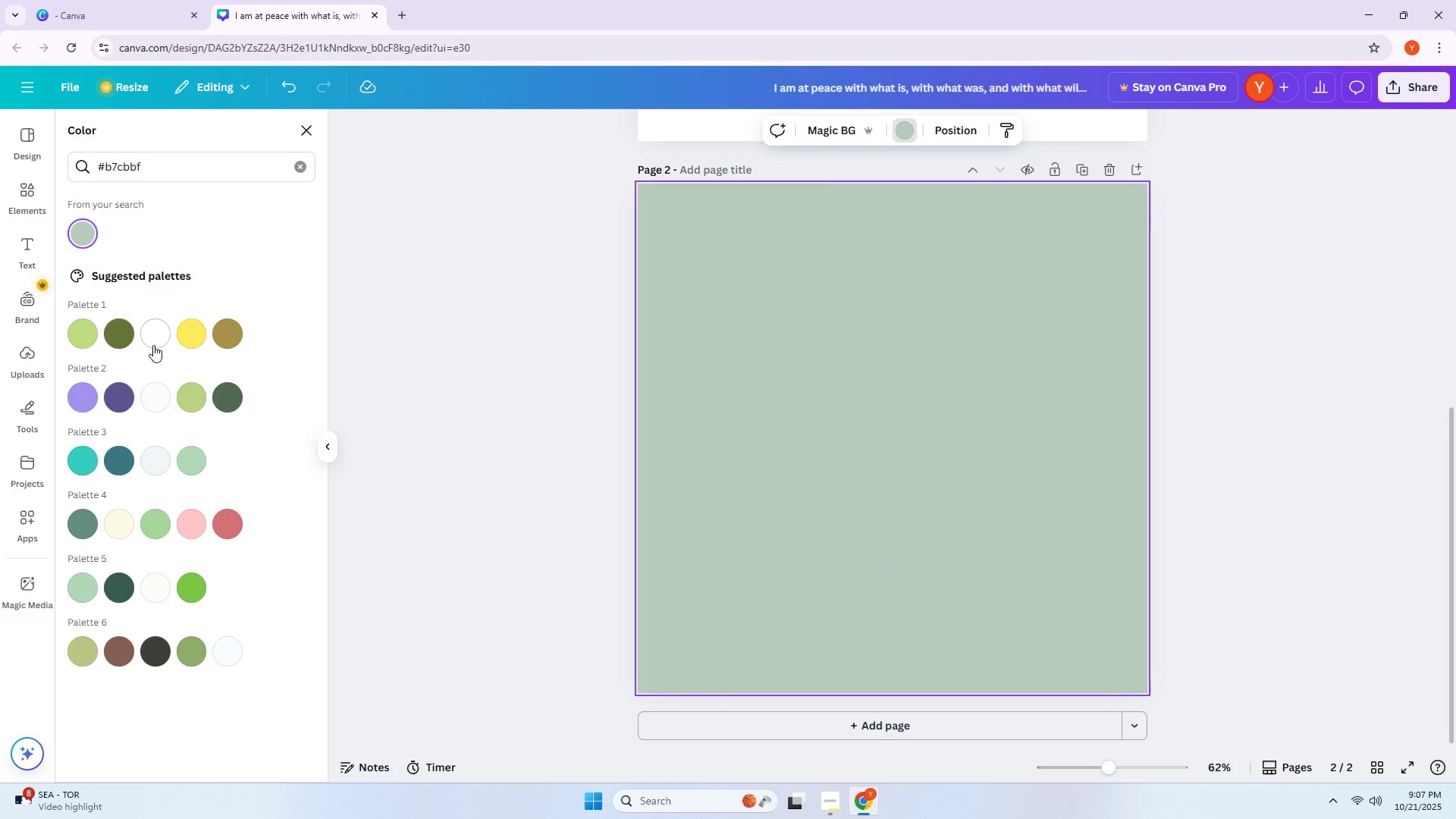 
left_click([153, 347])
 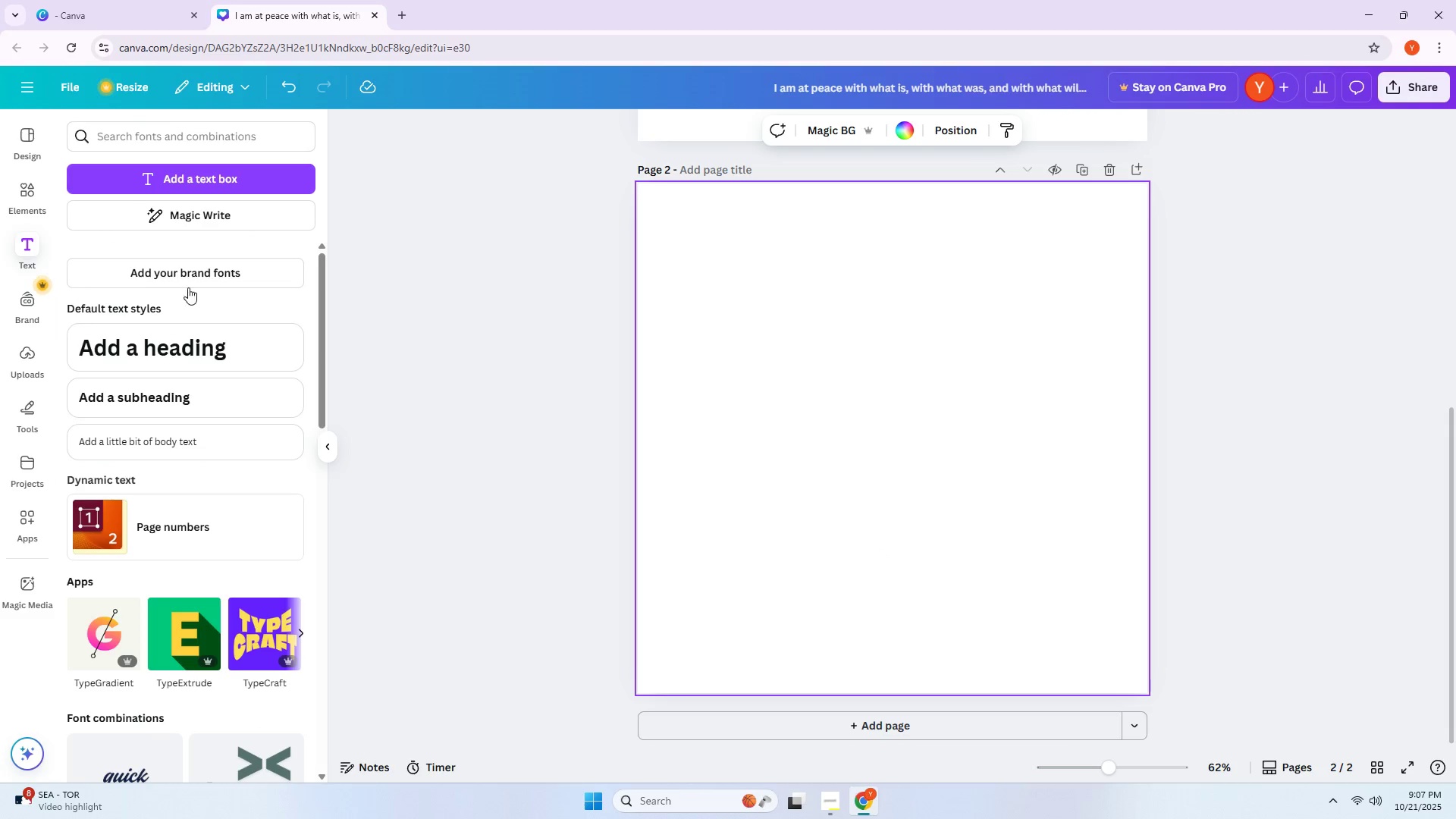 
left_click([233, 152])
 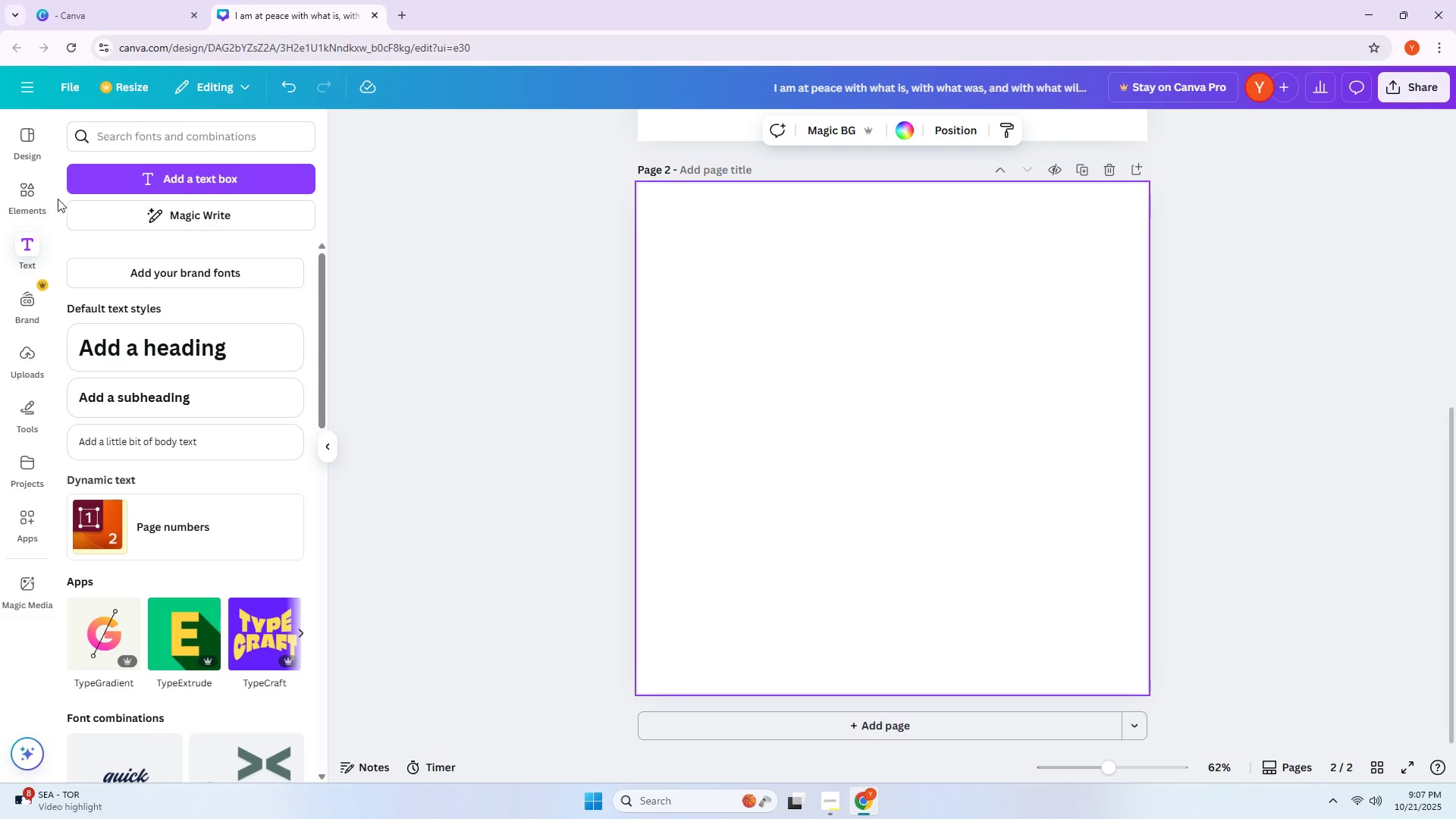 
left_click([24, 194])
 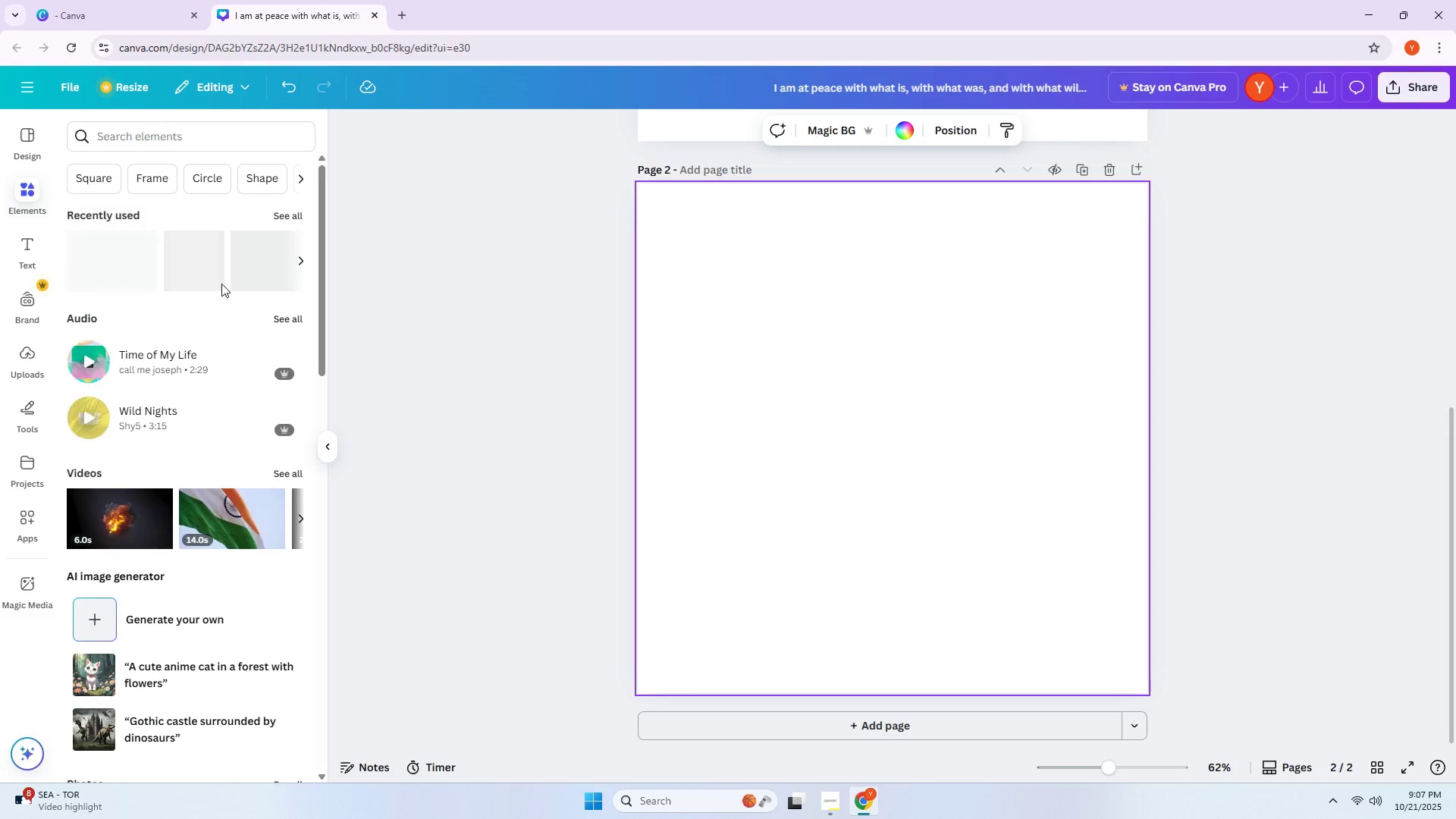 
left_click([180, 140])
 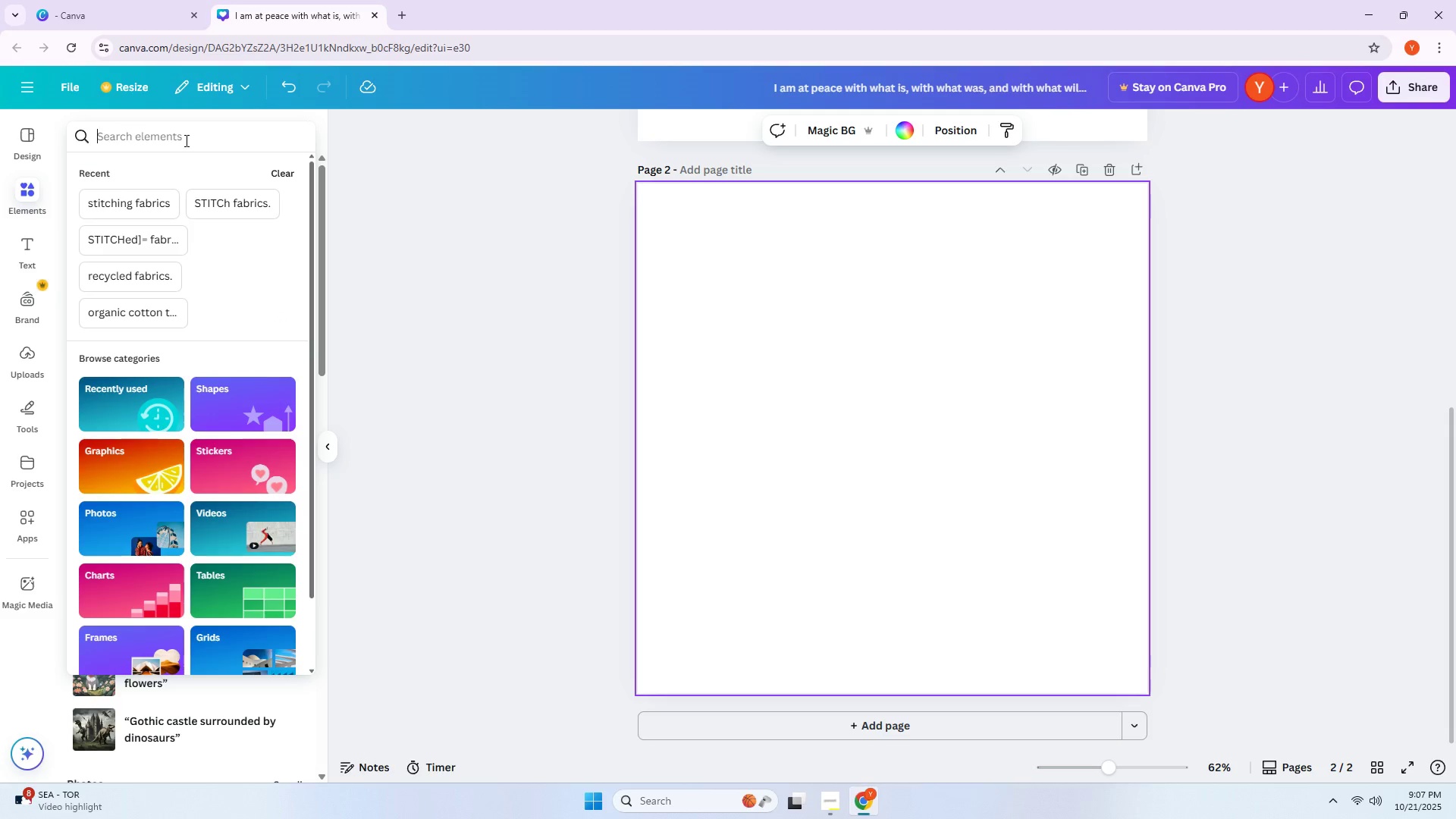 
type(oce)
key(Backspace)
key(Backspace)
key(Backspace)
type(green ocena)
key(Backspace)
key(Backspace)
type(an)
 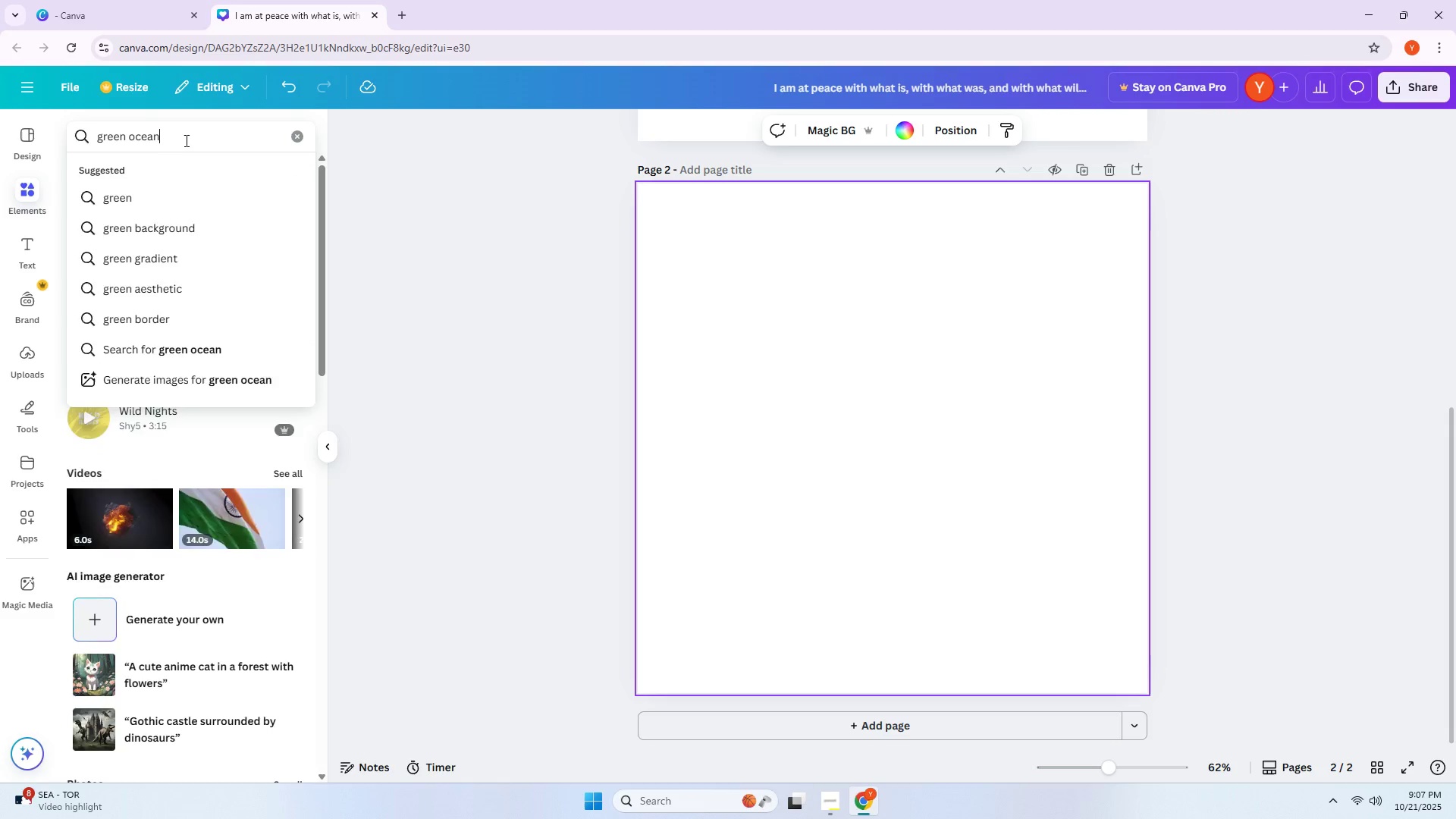 
key(Enter)
 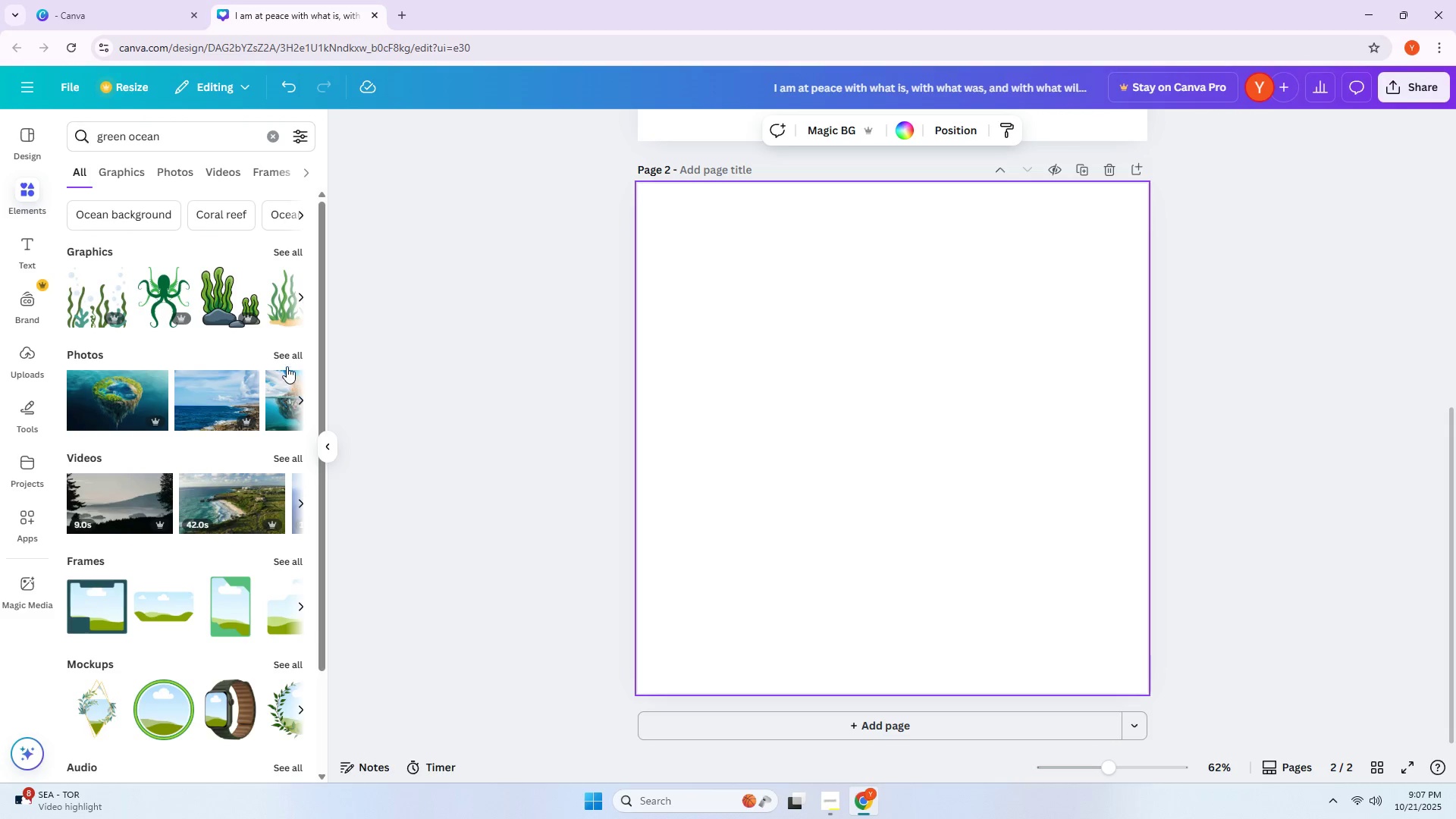 
left_click([186, 139])
 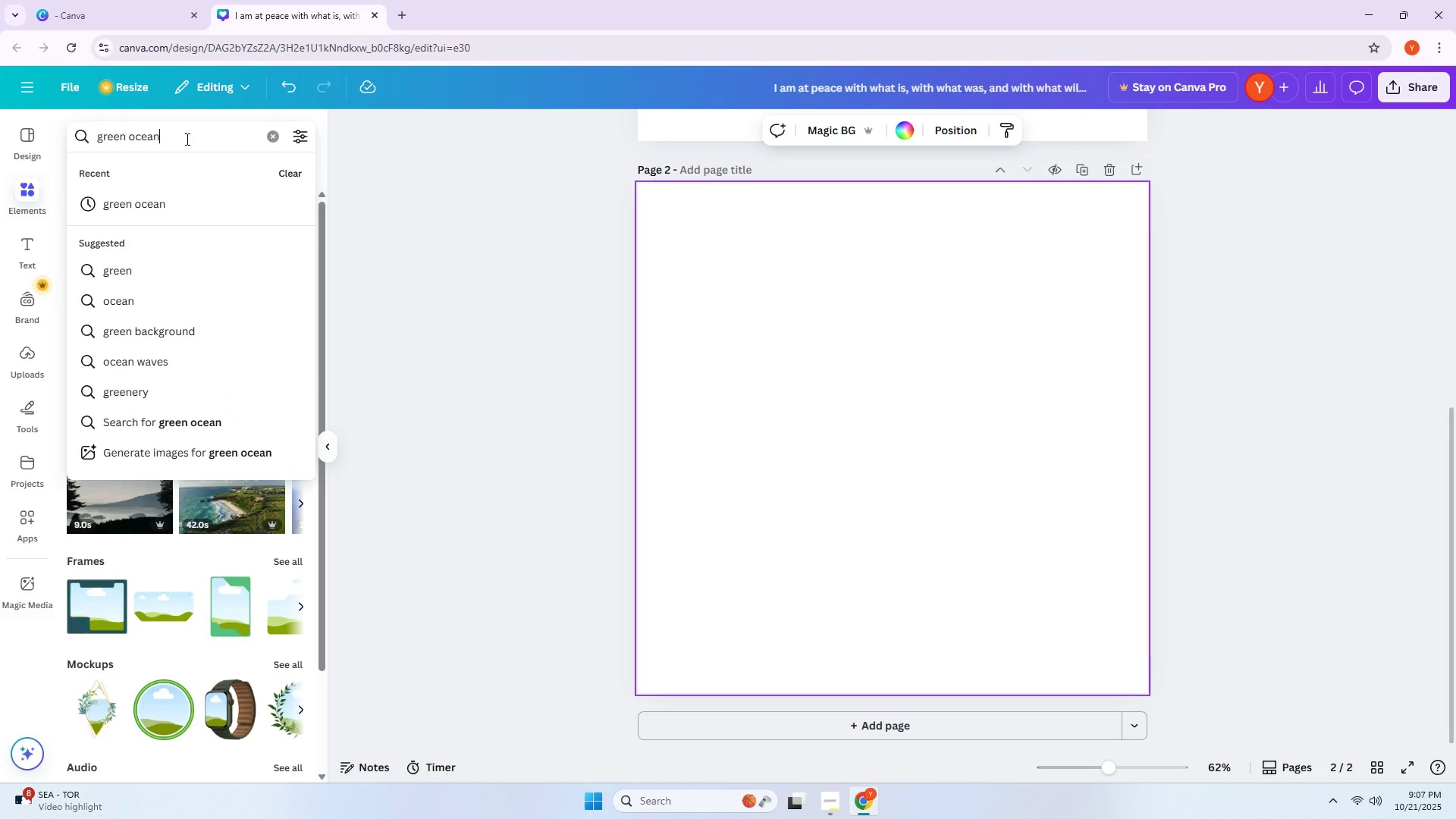 
type( waves)
key(NumpadEnter)
 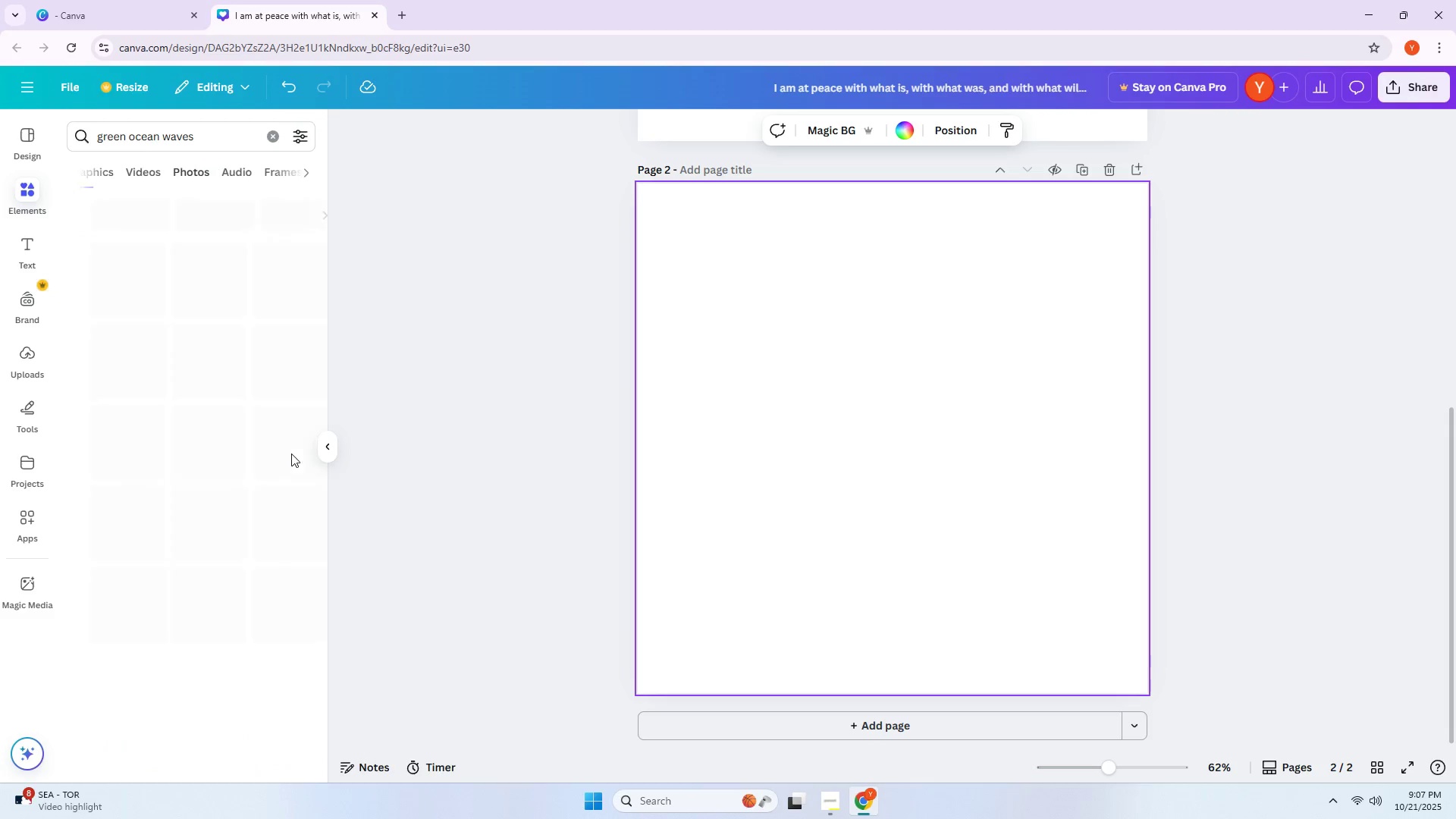 
wait(5.53)
 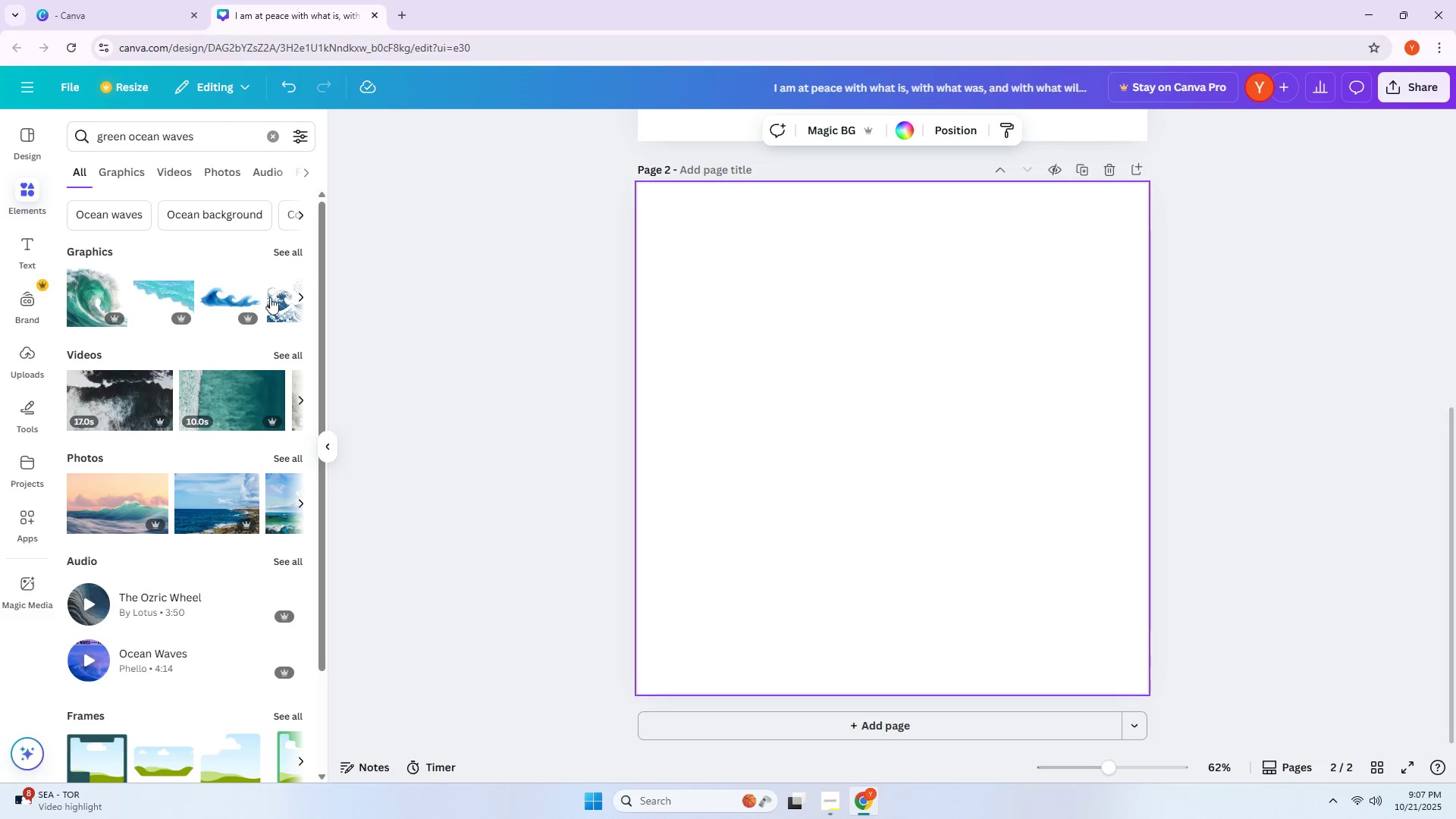 
scroll: coordinate [200, 330], scroll_direction: down, amount: 2.0
 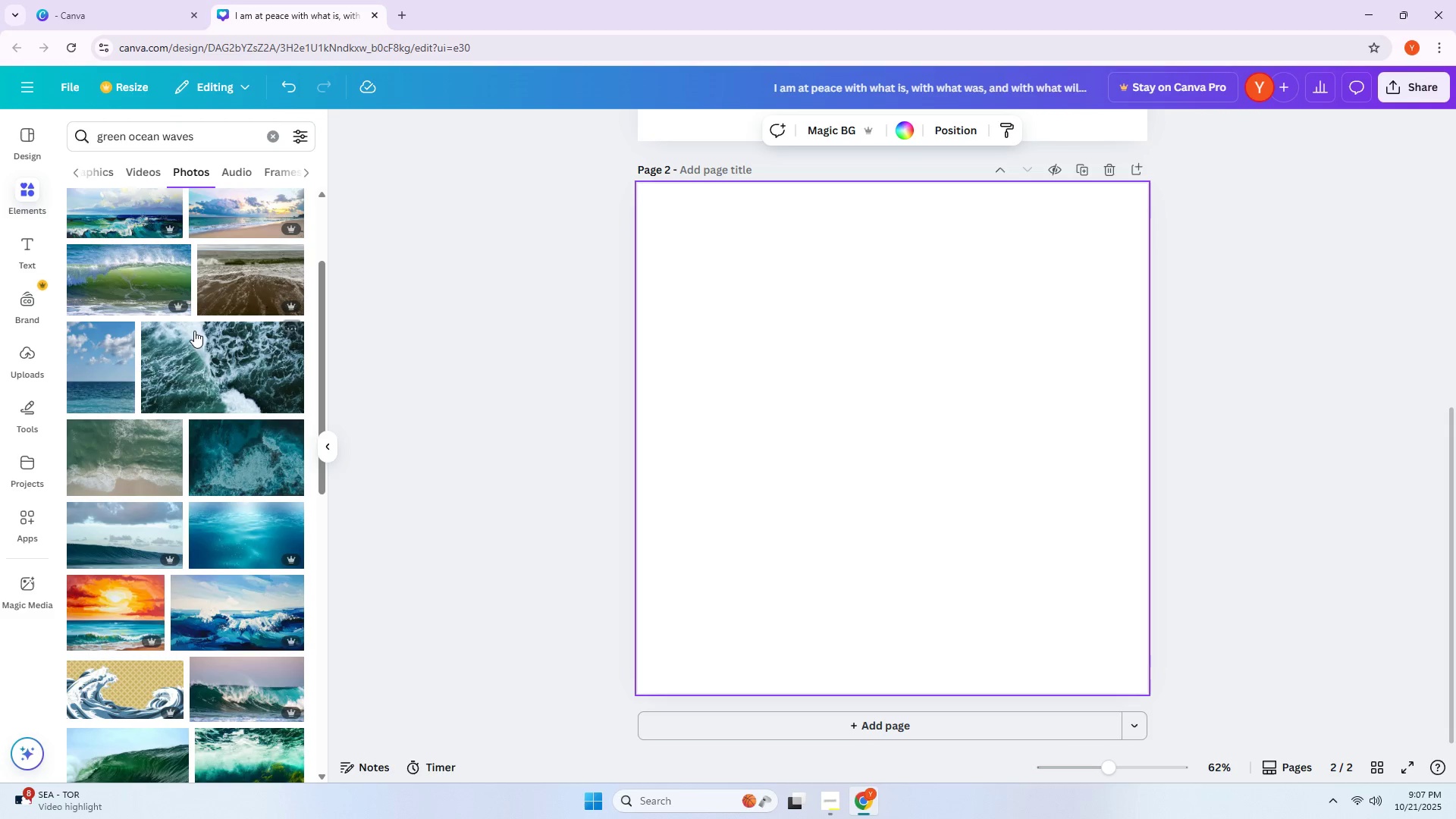 
mouse_move([124, 322])
 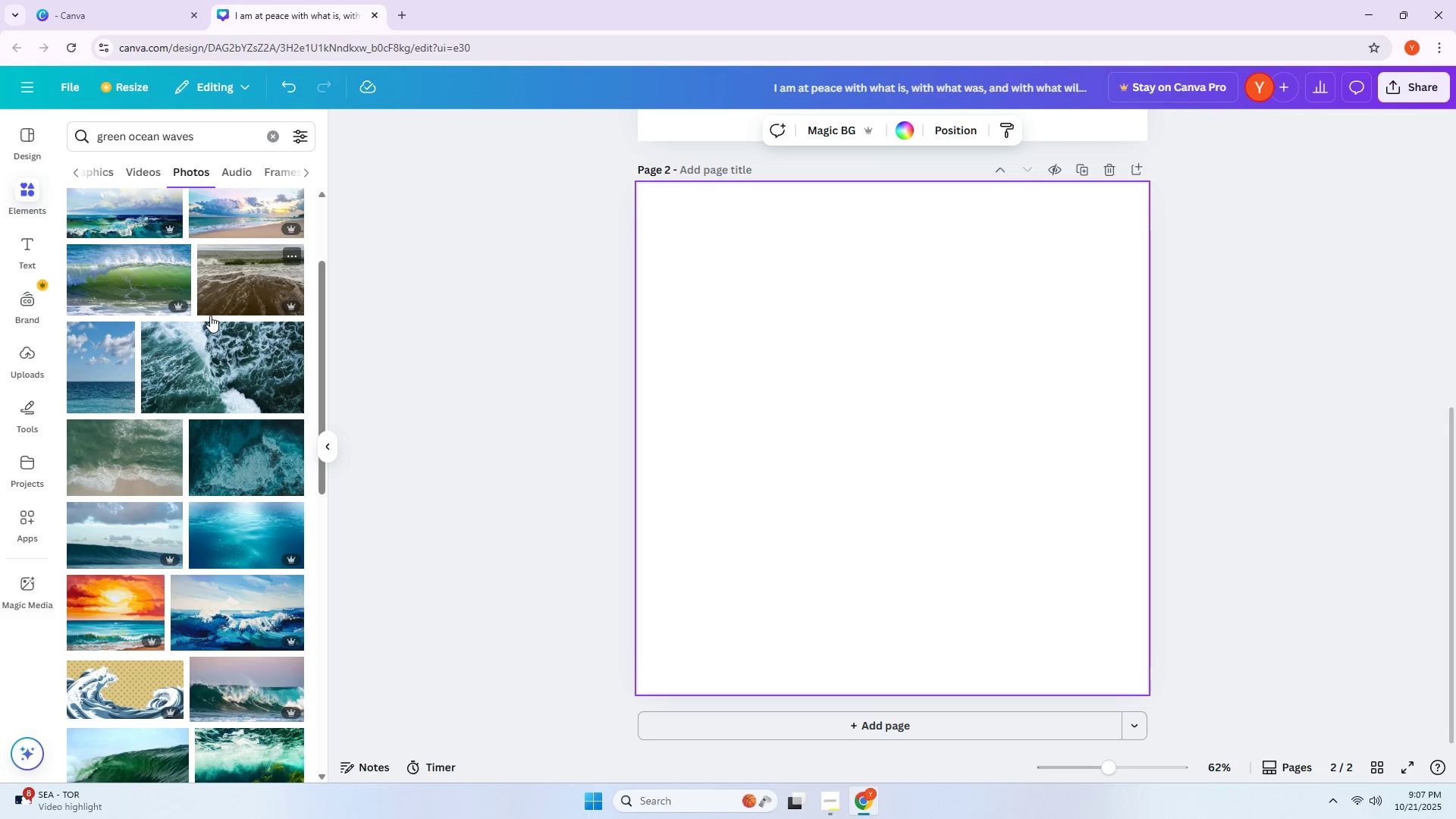 
scroll: coordinate [206, 315], scroll_direction: down, amount: 7.0
 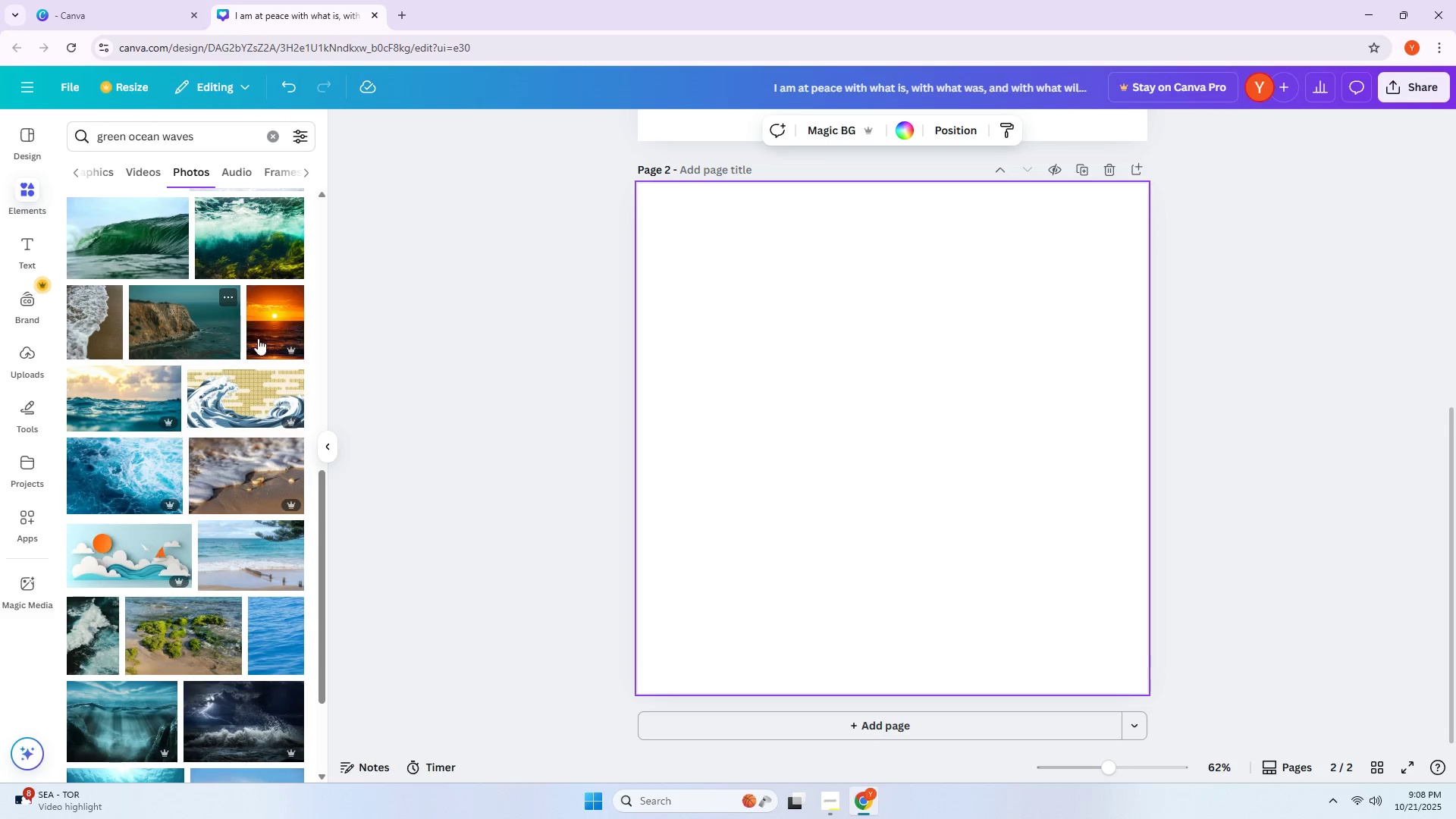 
key(Alt+AltLeft)
 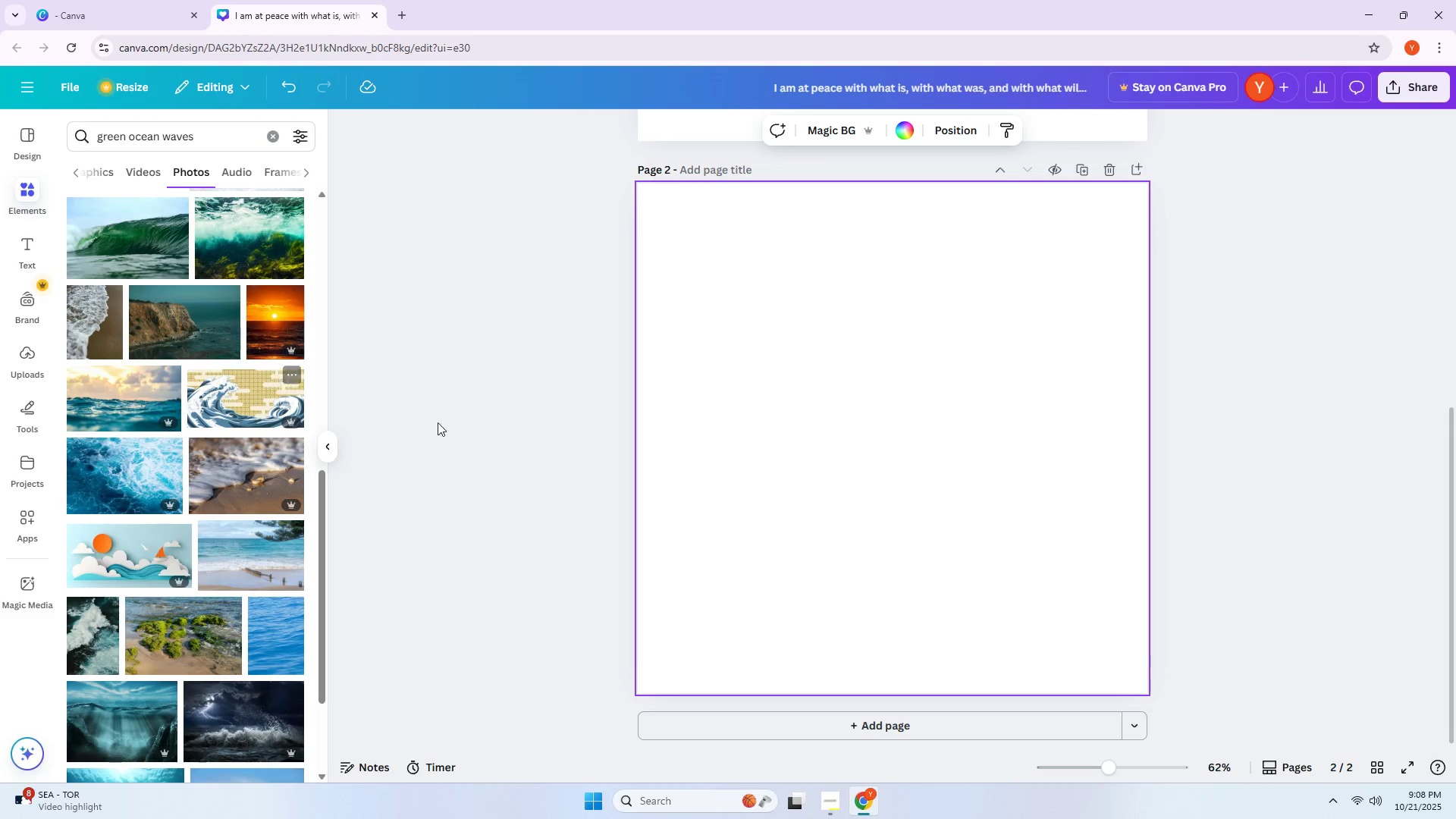 
key(Alt+Tab)